 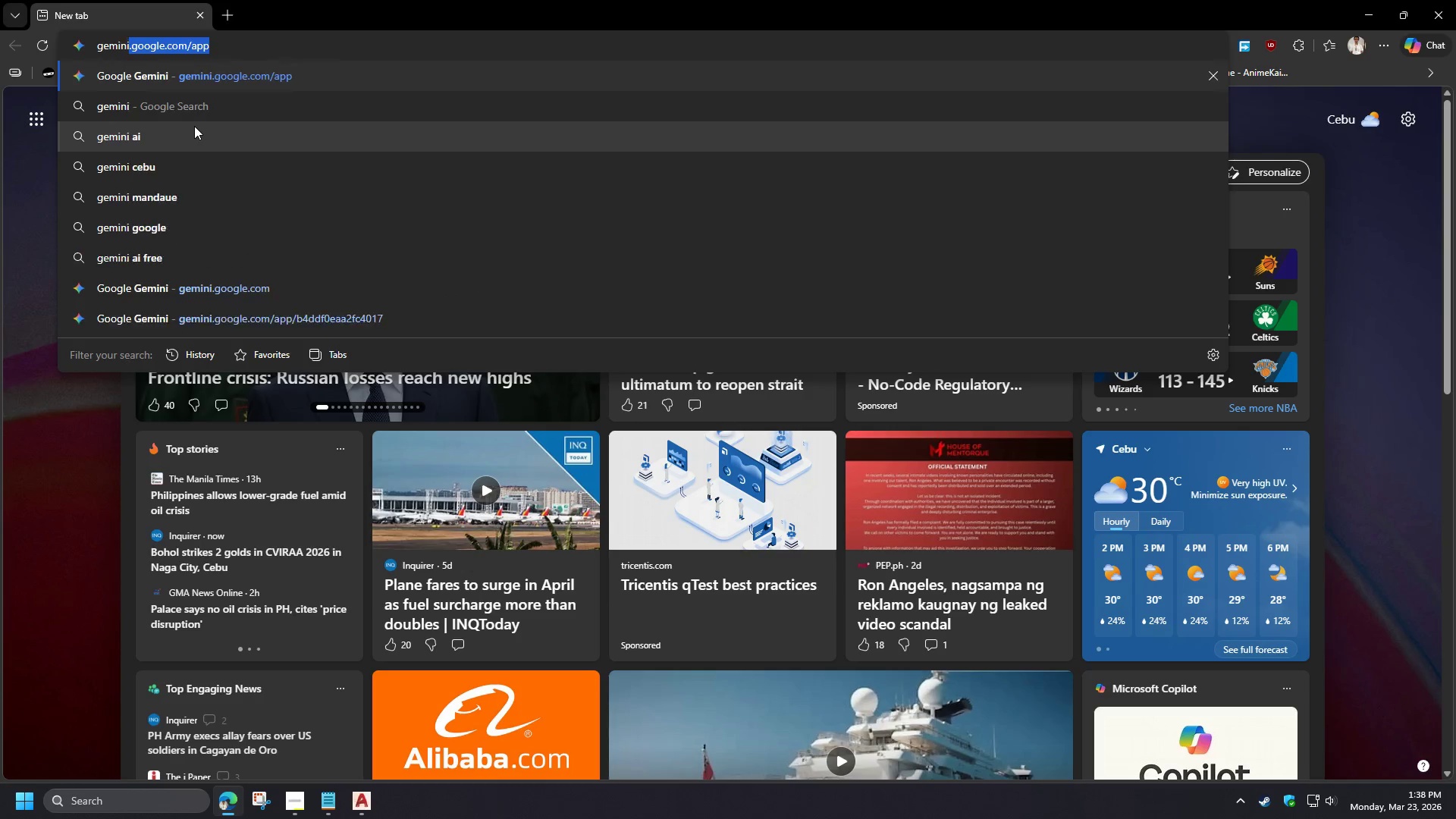 
hold_key(key=I, duration=28.72)
 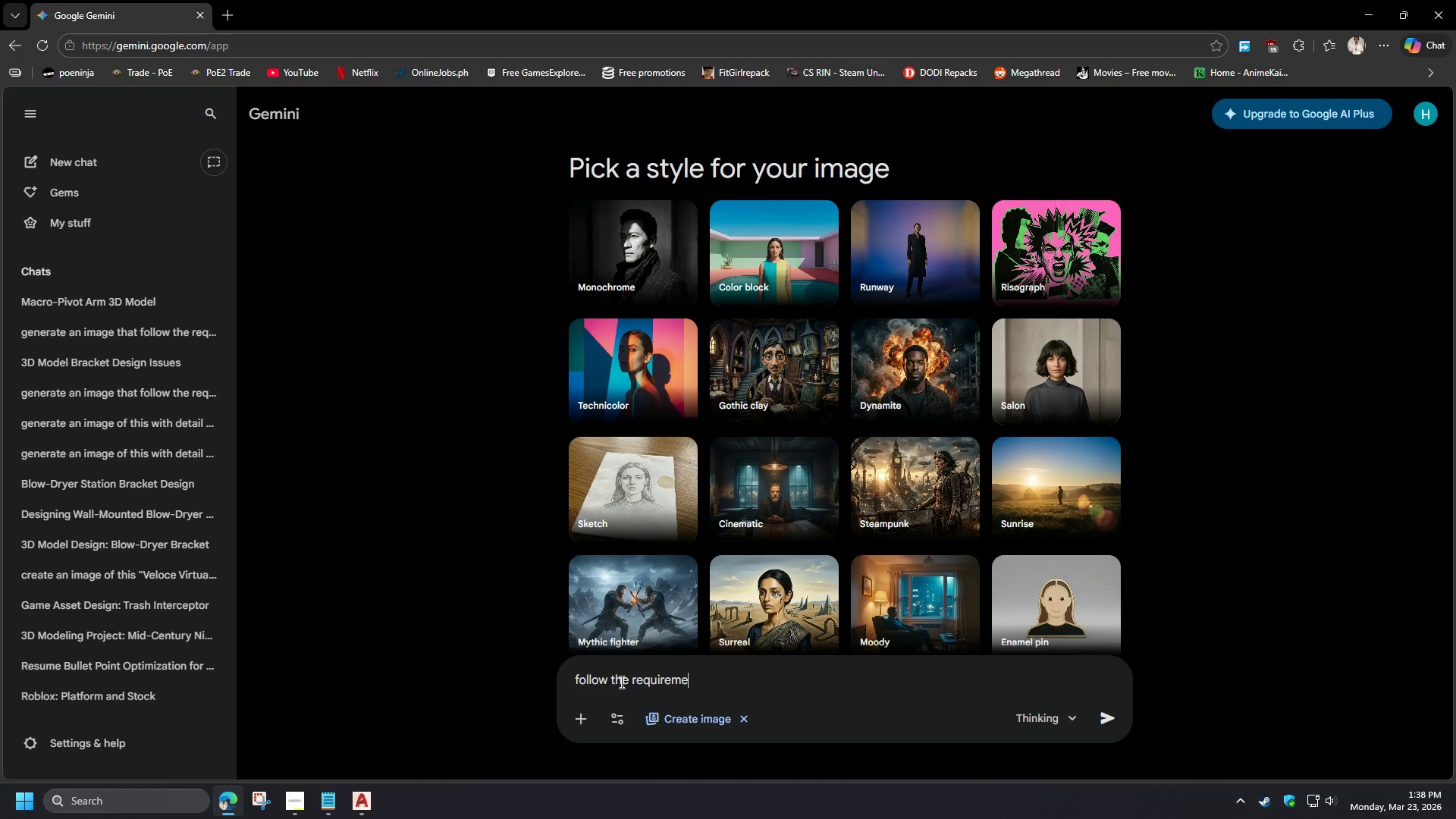 
key(Enter)
 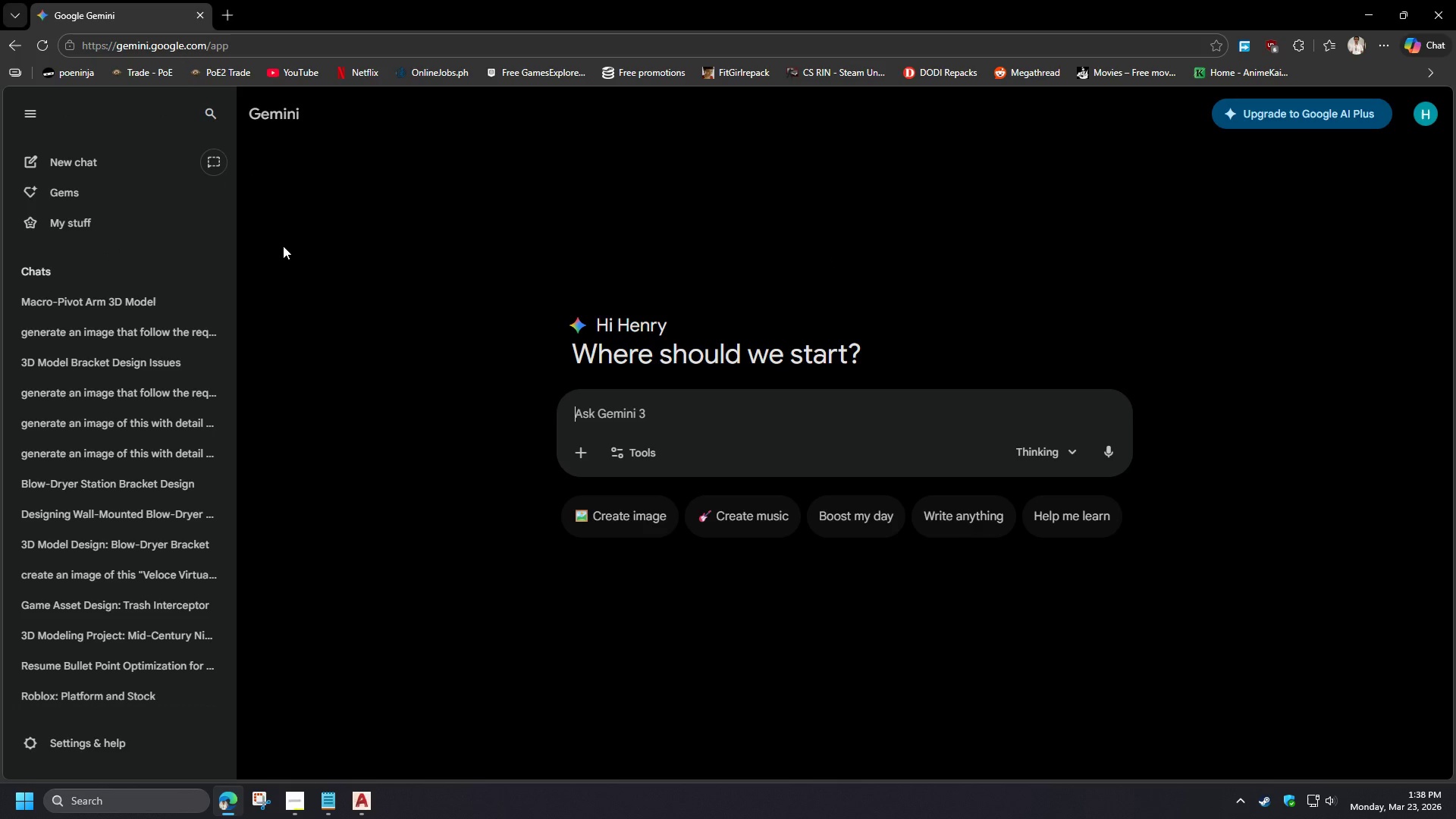 
left_click([621, 529])
 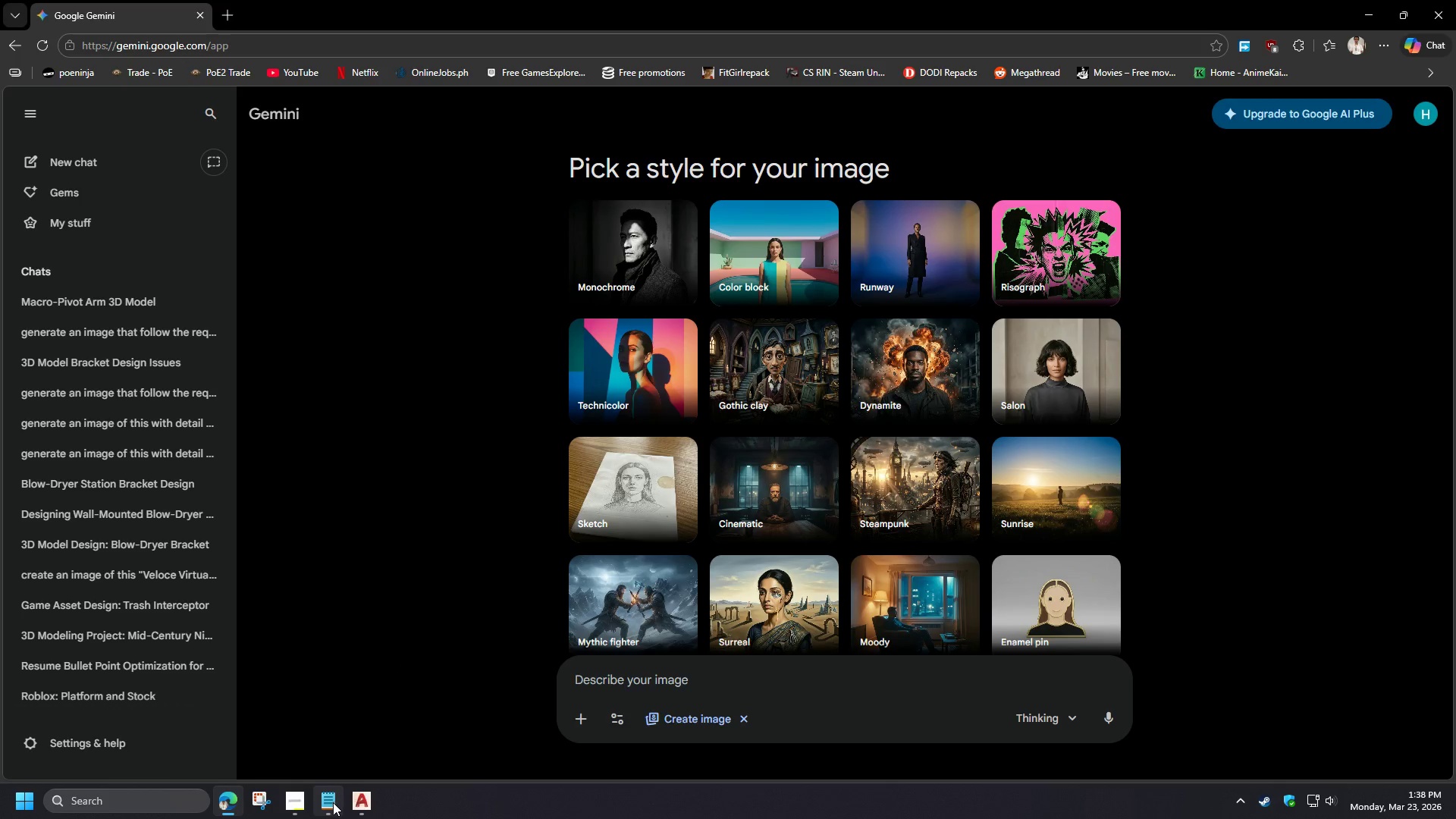 
left_click([293, 809])